 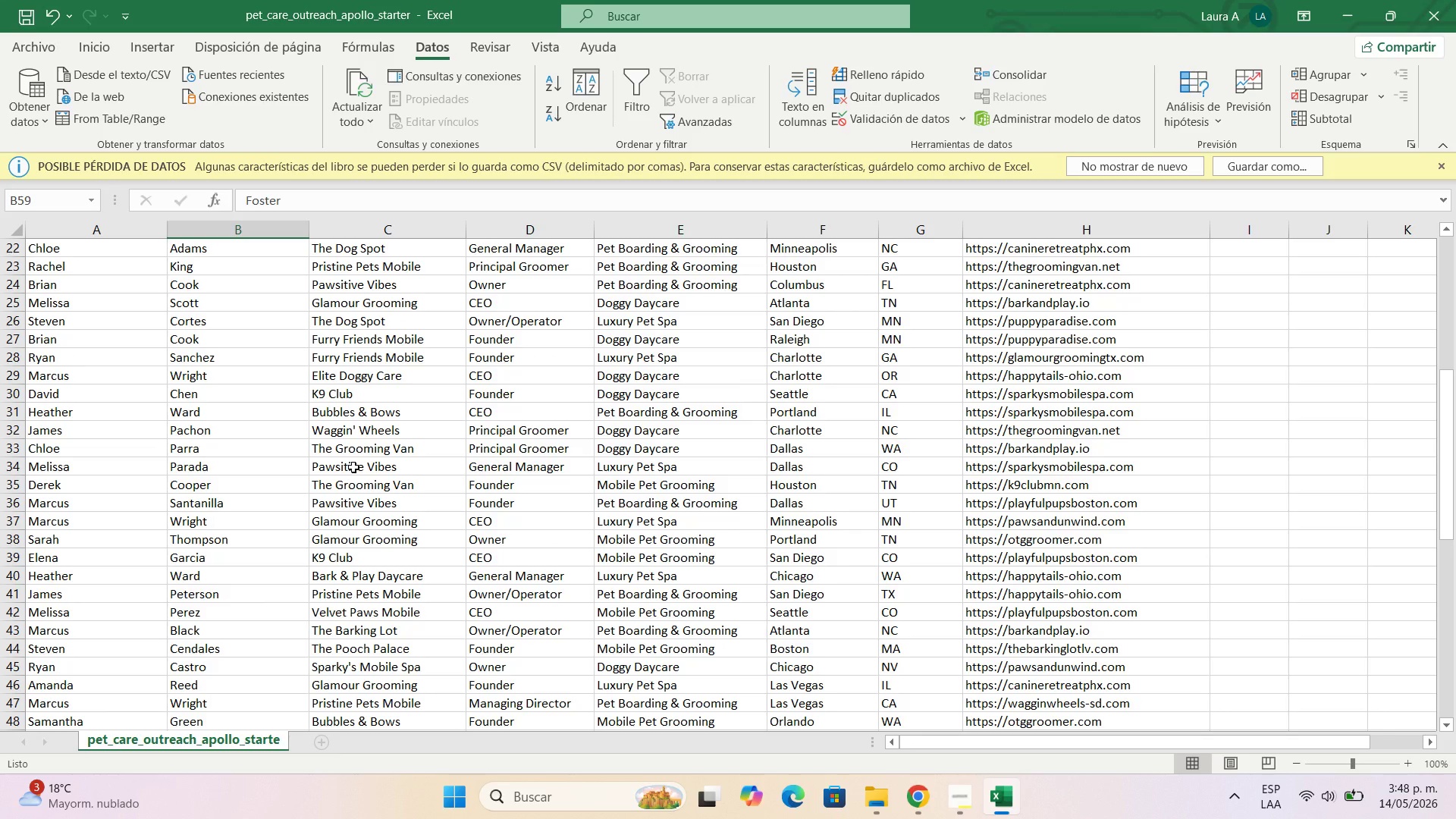 
scroll: coordinate [230, 353], scroll_direction: up, amount: 8.0
 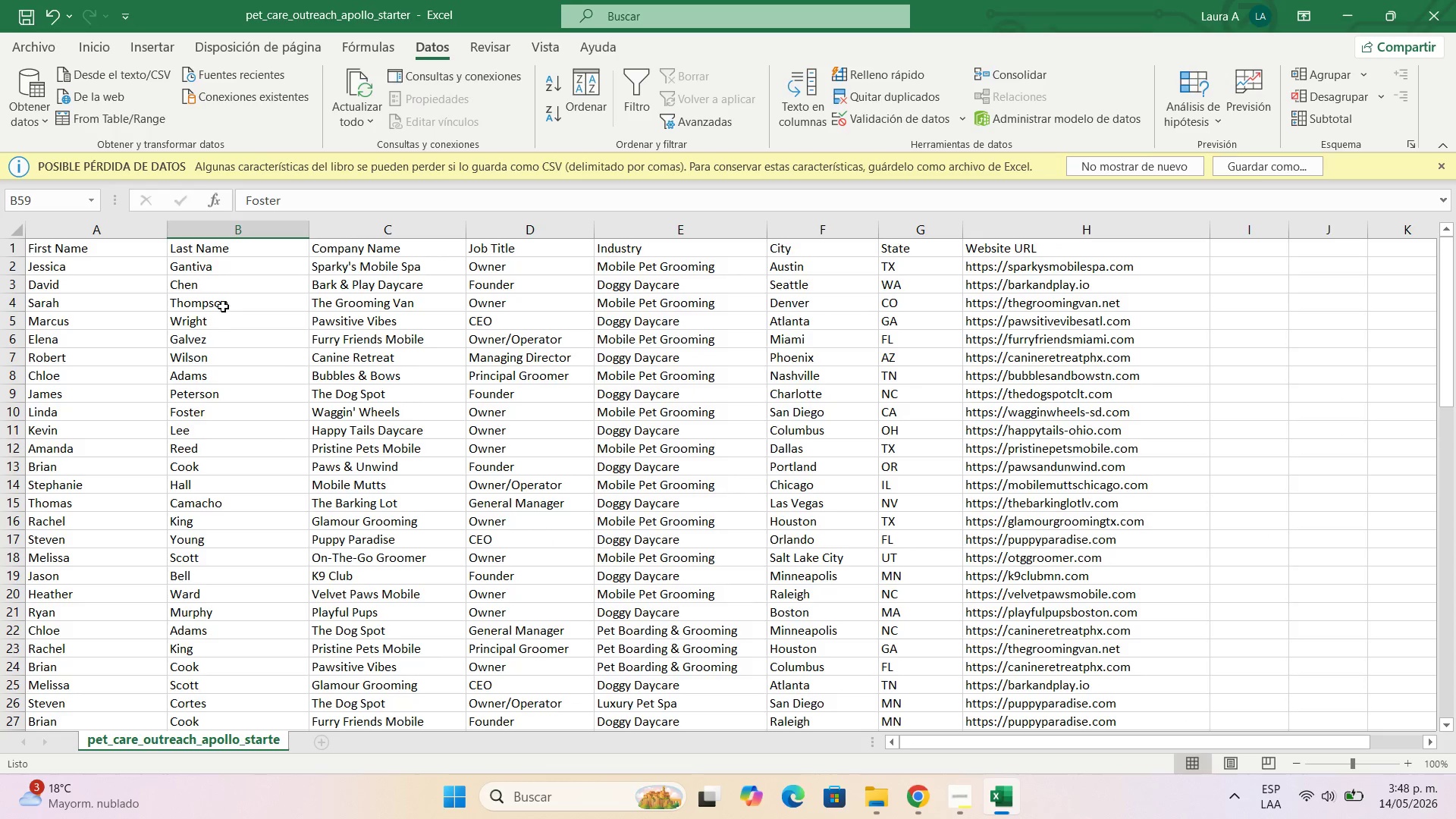 
double_click([223, 290])
 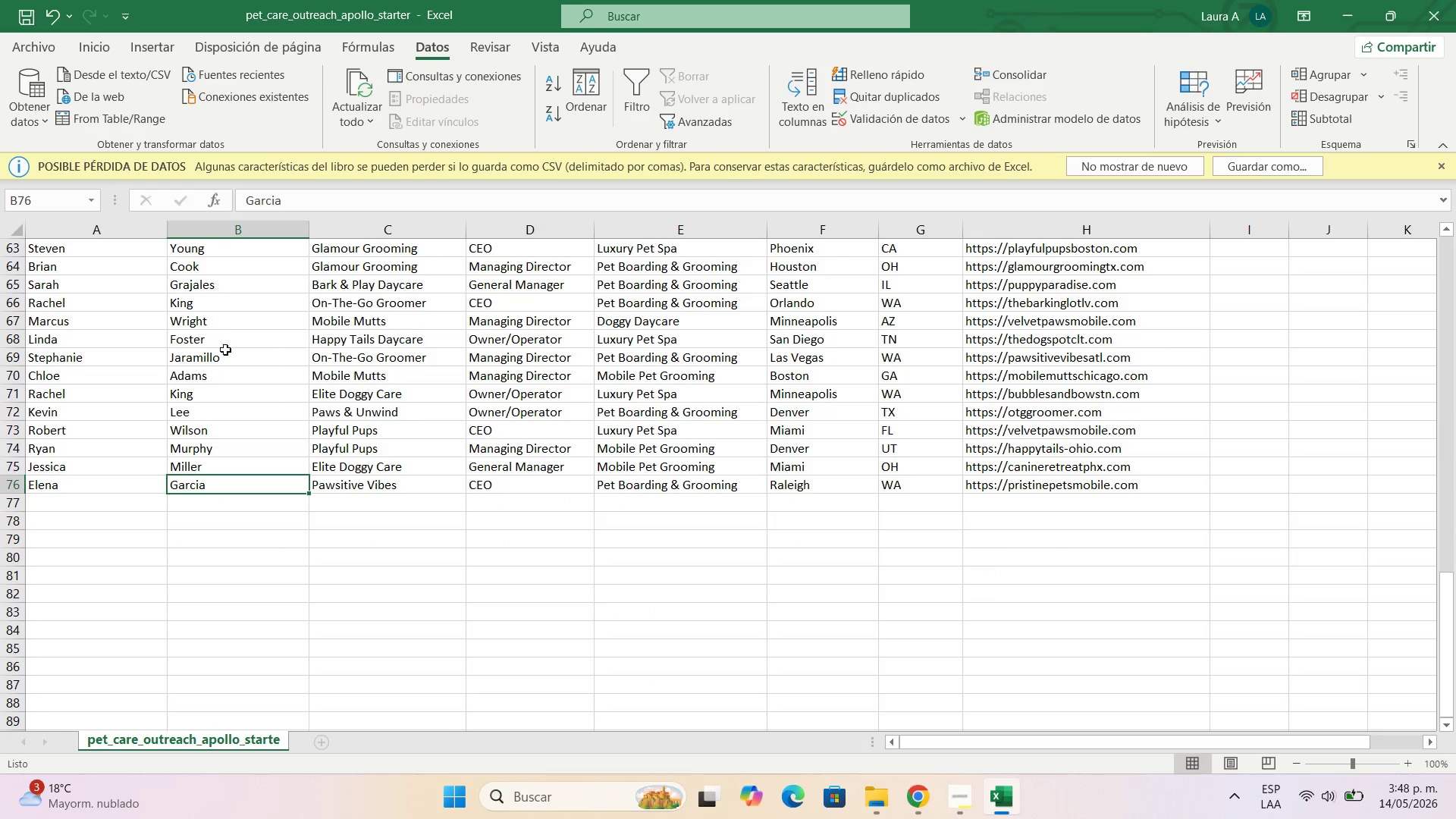 
scroll: coordinate [207, 353], scroll_direction: up, amount: 27.0
 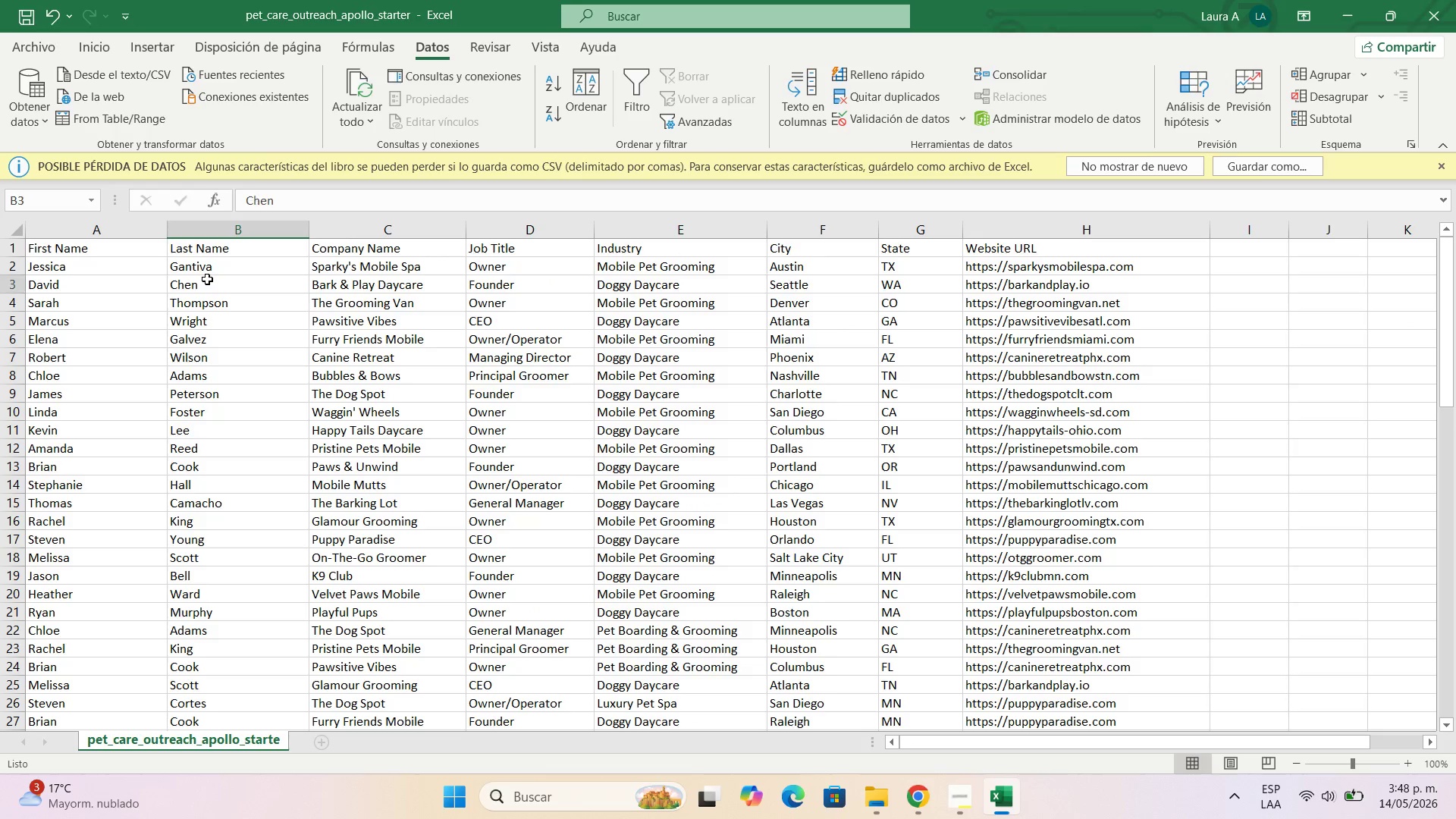 
double_click([207, 279])
 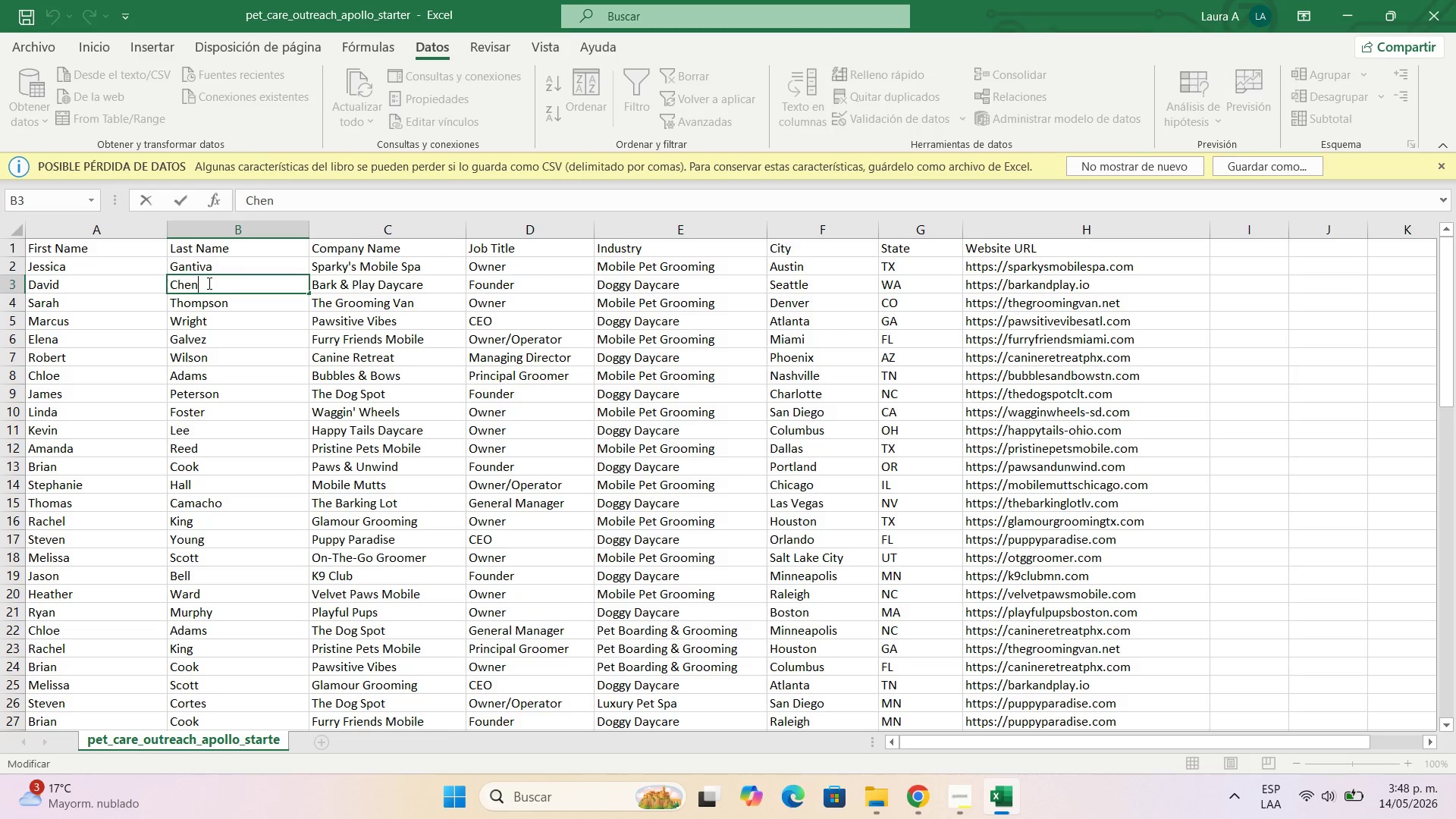 
left_click_drag(start_coordinate=[208, 283], to_coordinate=[0, 234])
 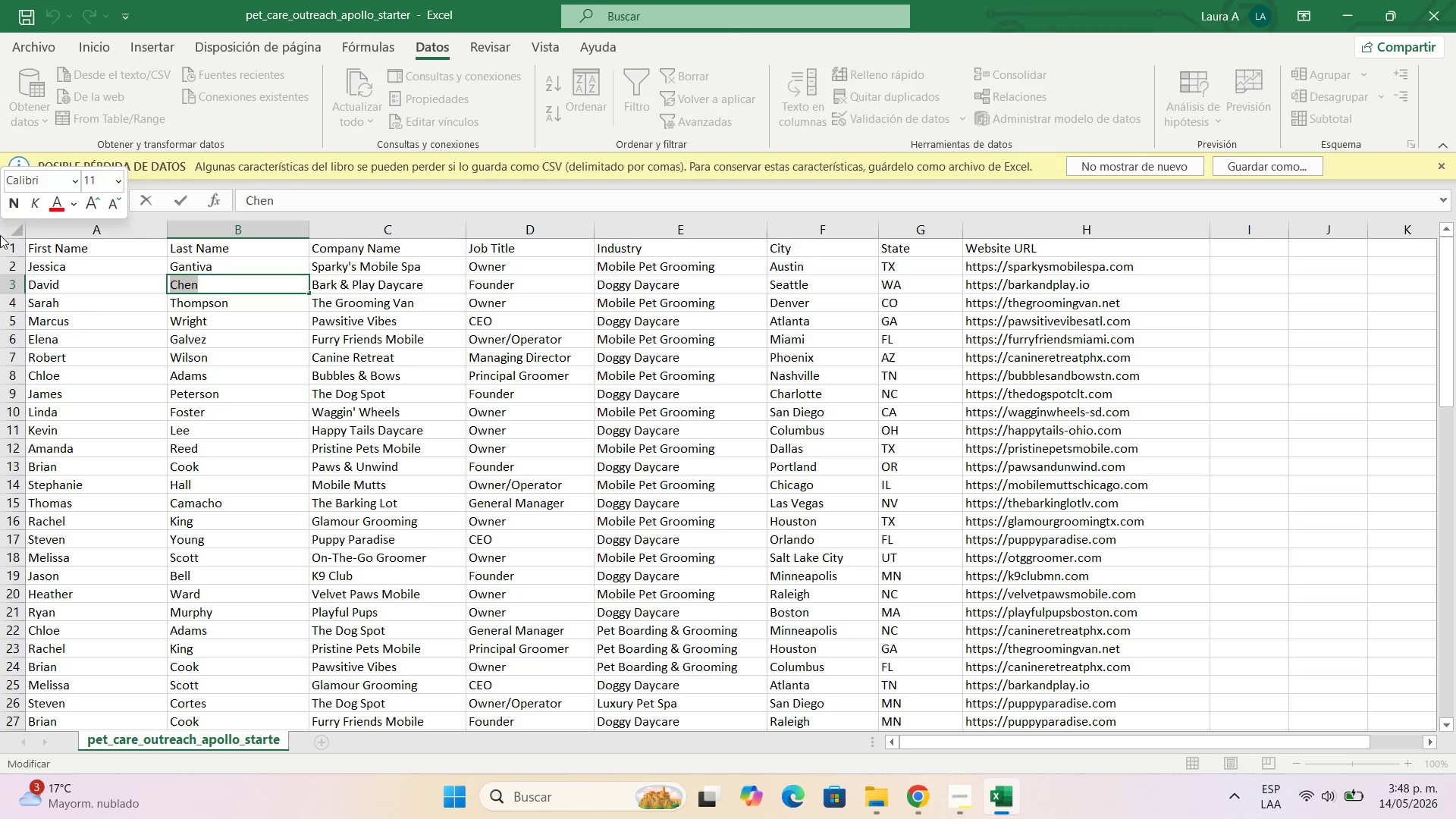 
key(Backspace)
 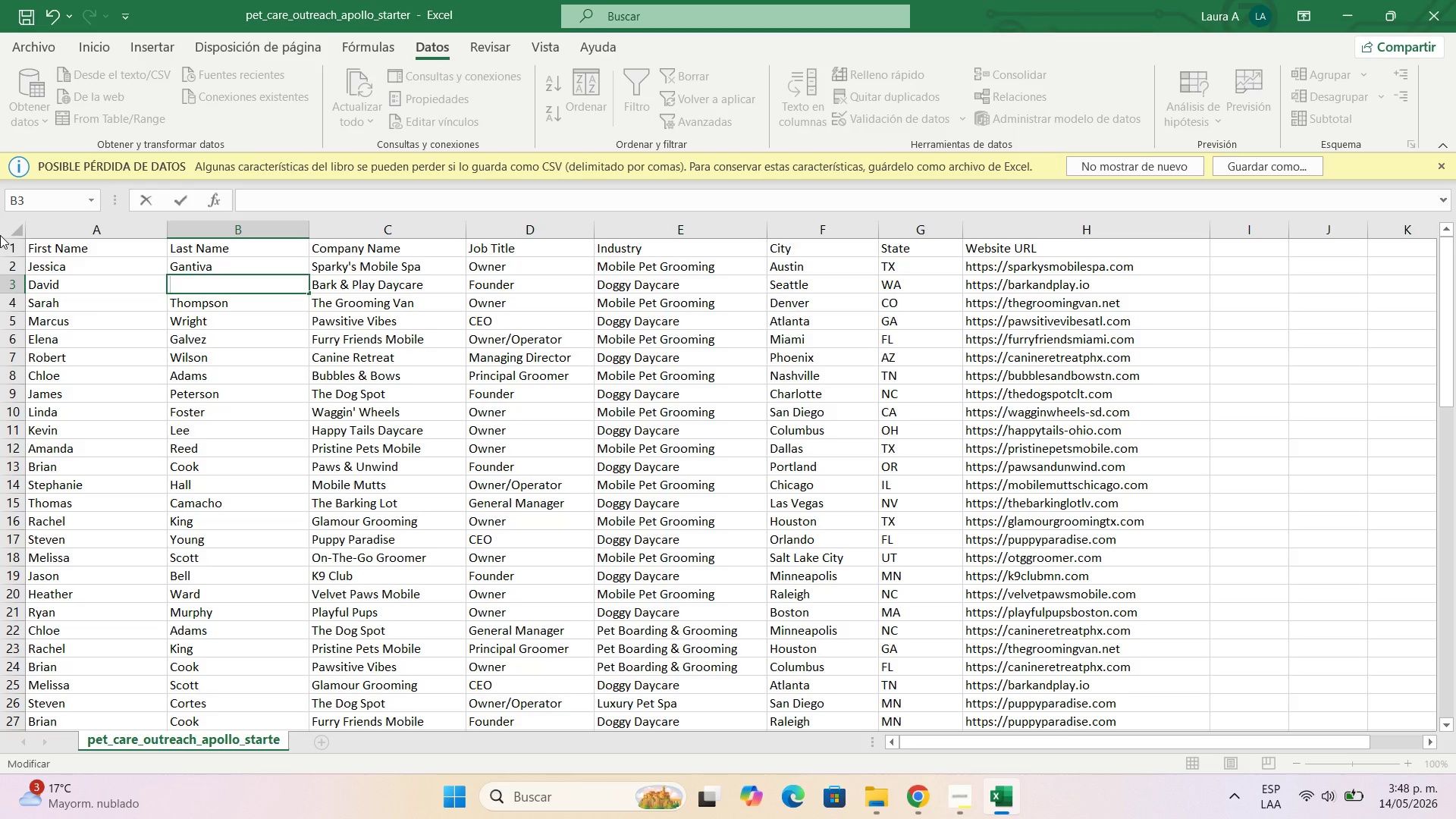 
wait(21.73)
 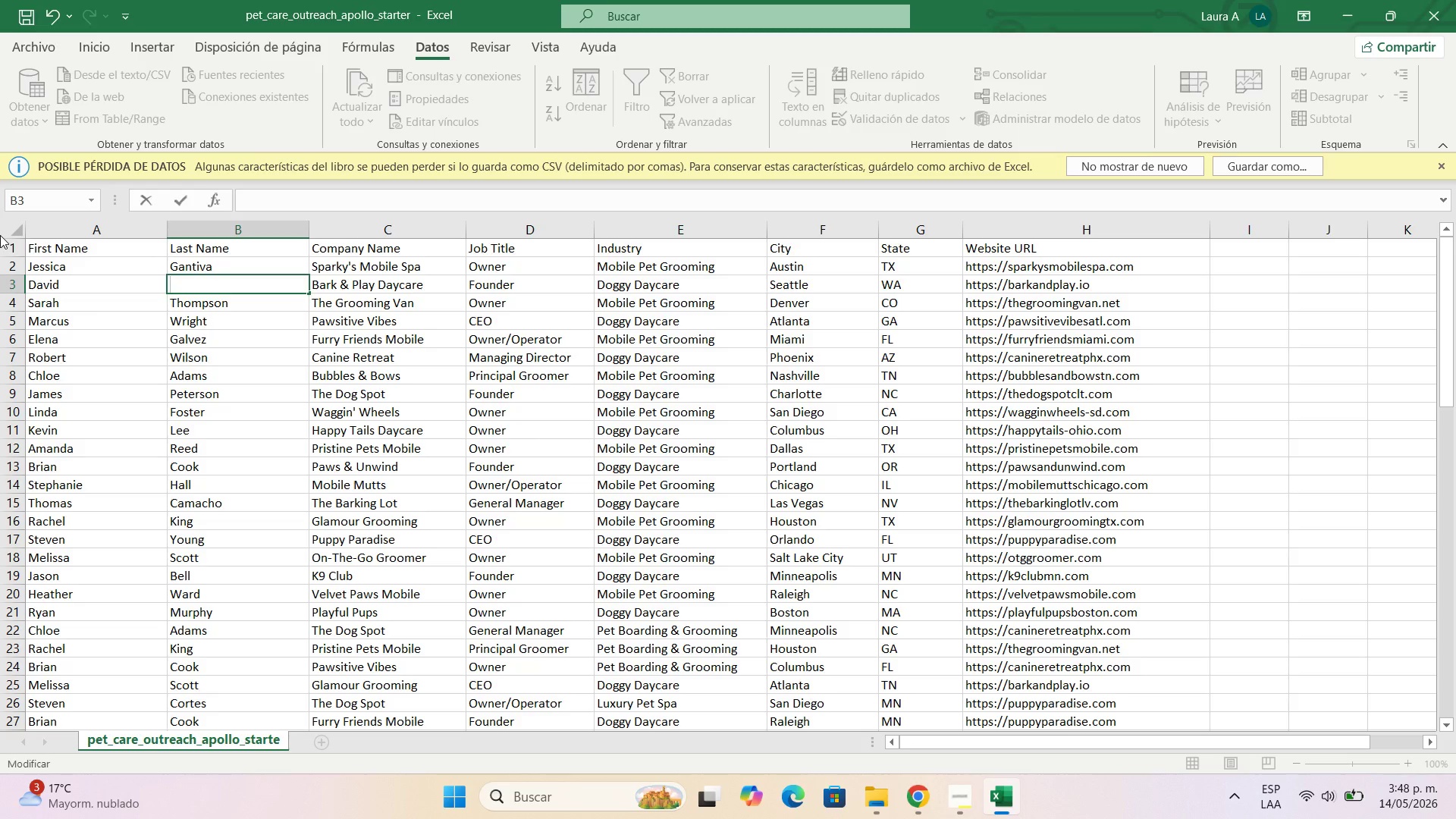 
type(Fari`ez)
 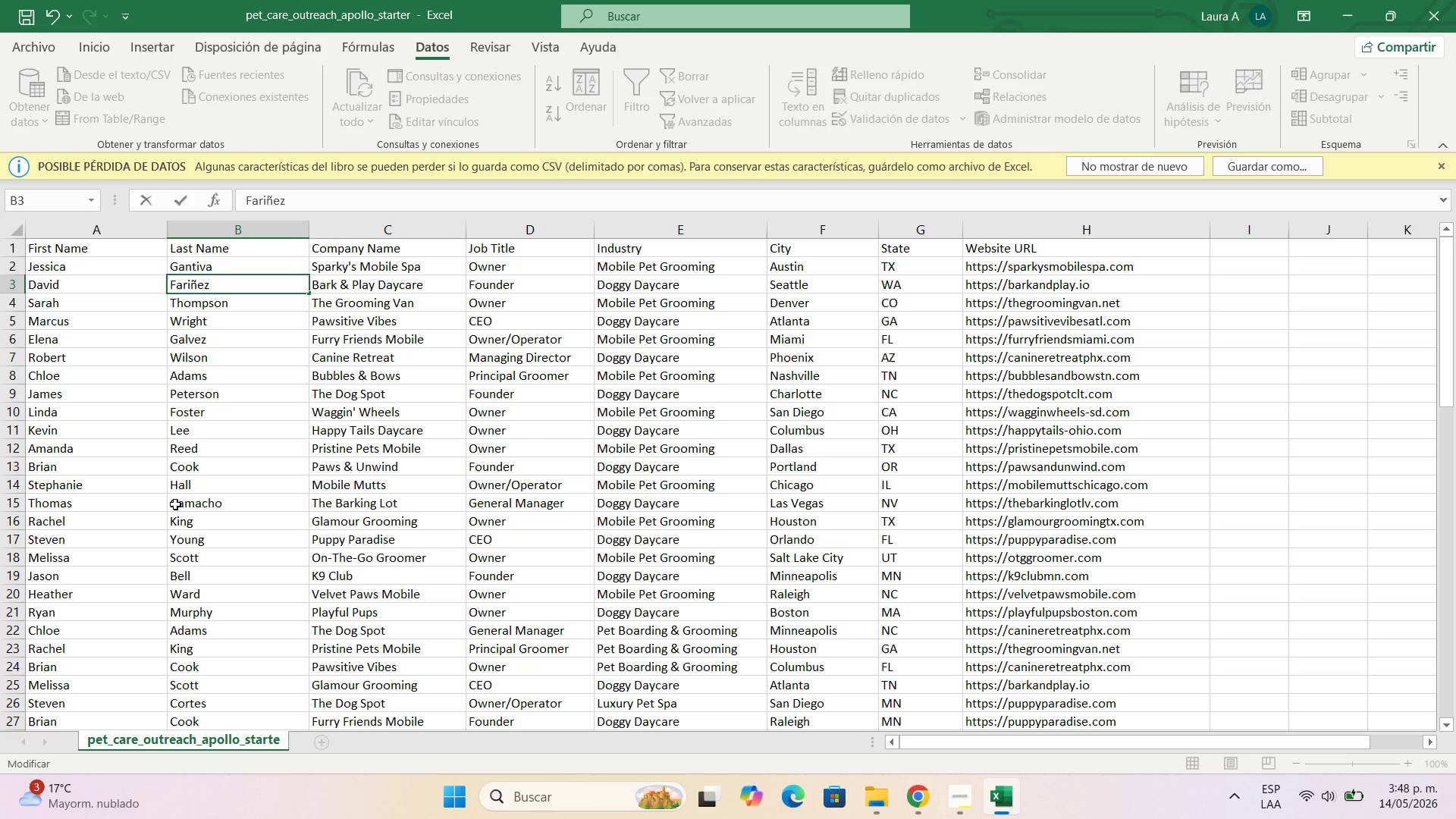 
left_click([290, 476])
 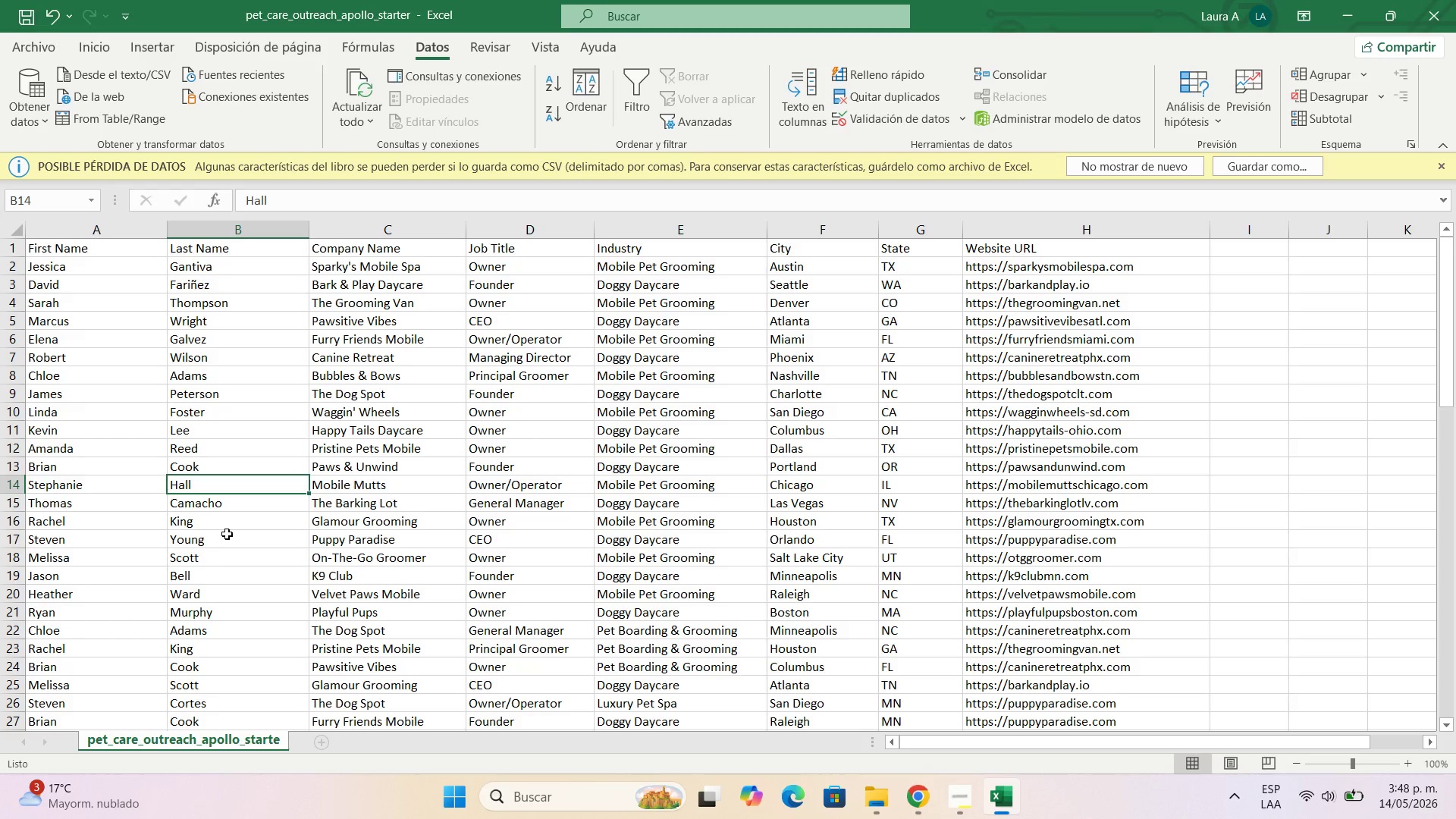 
scroll: coordinate [235, 532], scroll_direction: down, amount: 17.0
 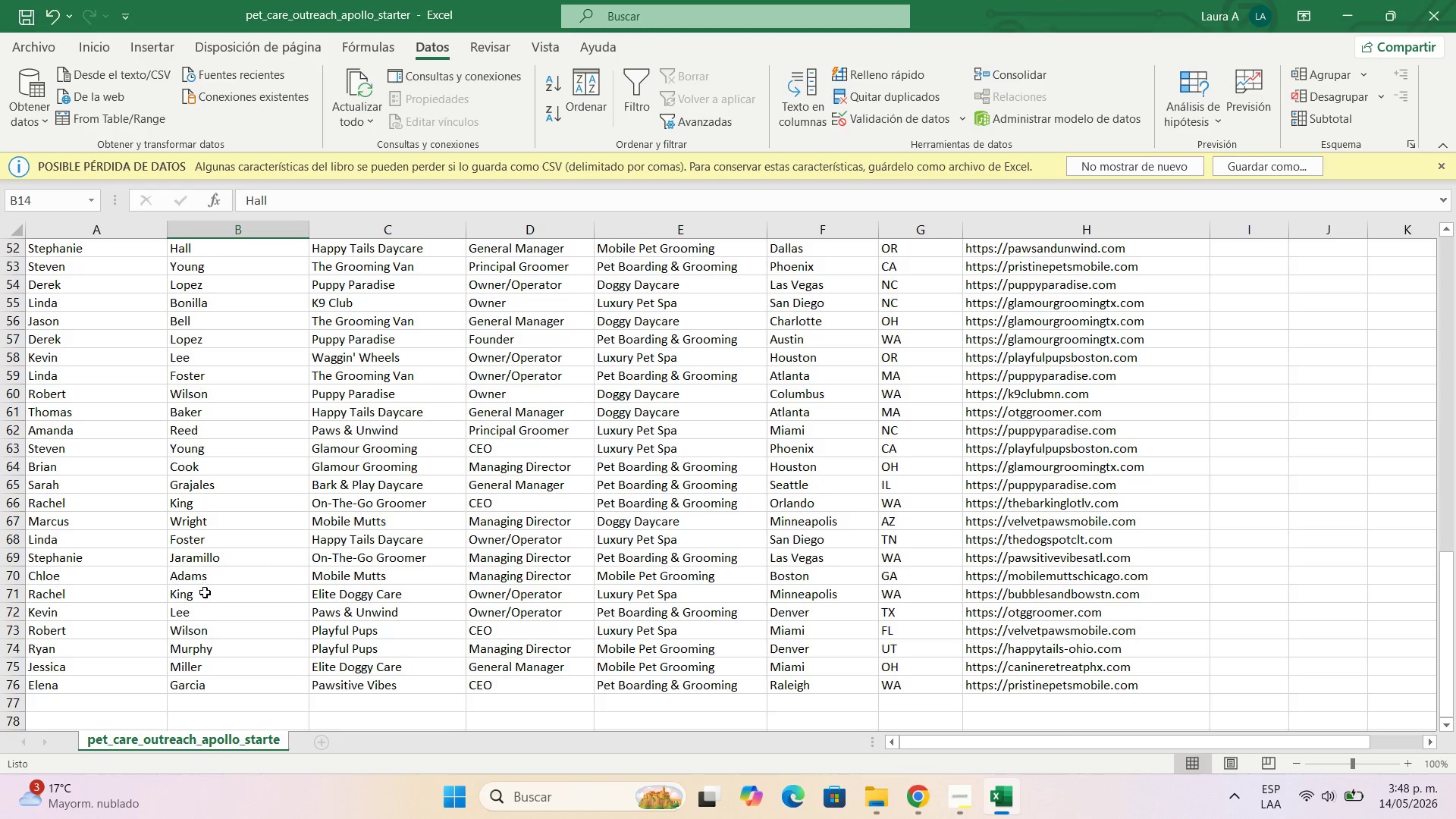 
double_click([206, 592])
 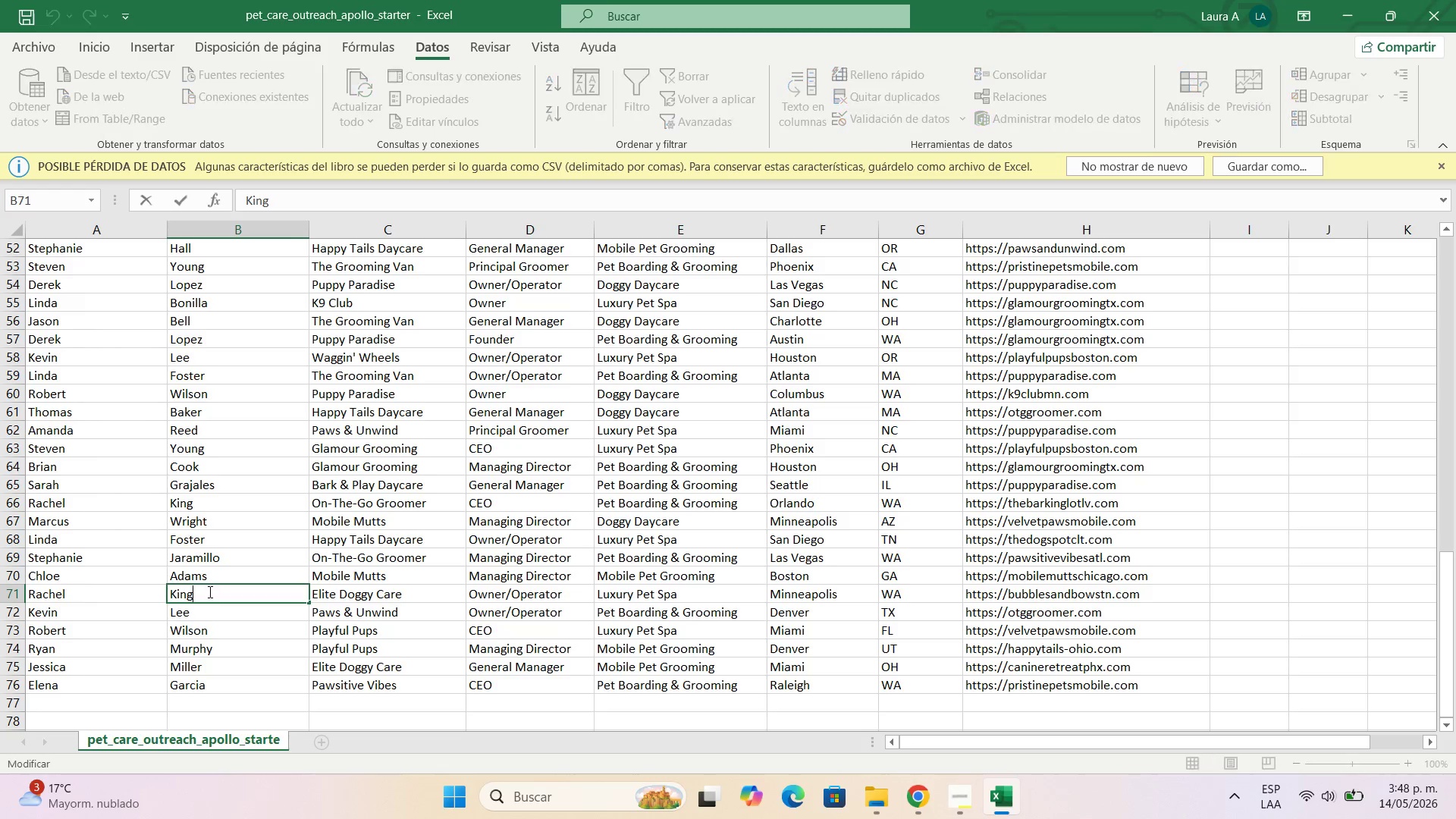 
left_click_drag(start_coordinate=[209, 592], to_coordinate=[105, 593])
 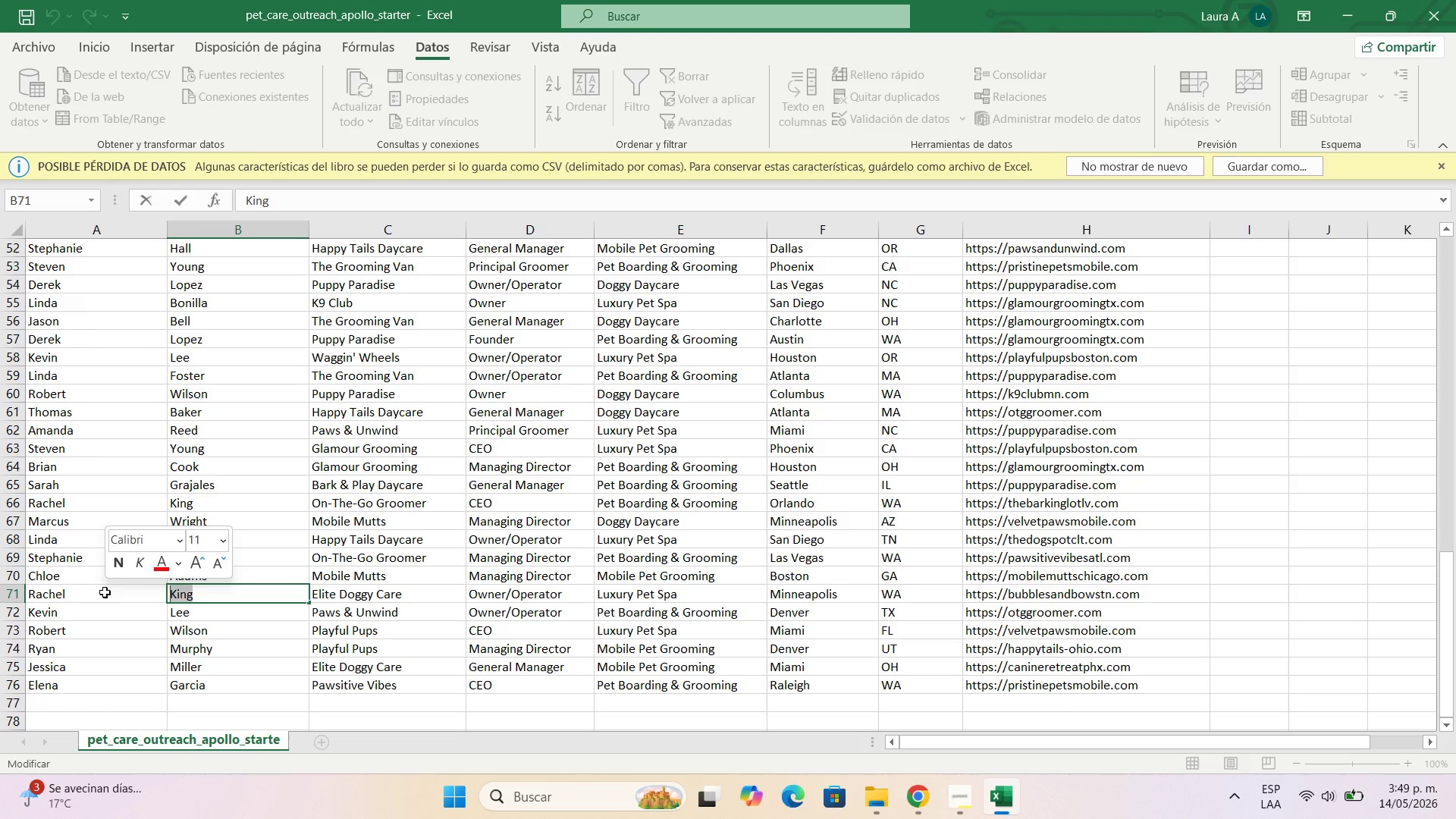 
wait(36.88)
 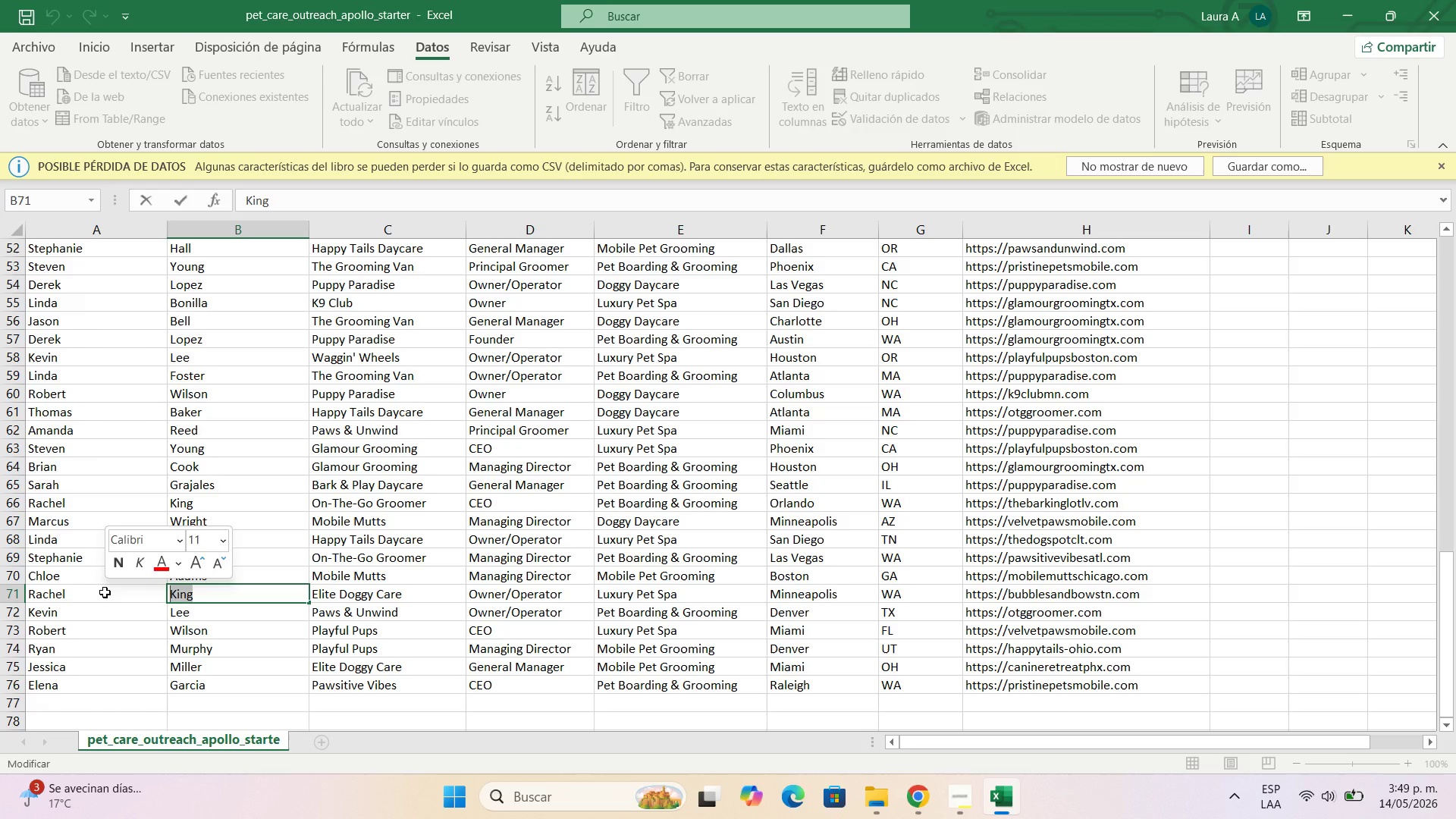 
type(ce)
key(Backspace)
key(Backspace)
key(Backspace)
type(Celis)
 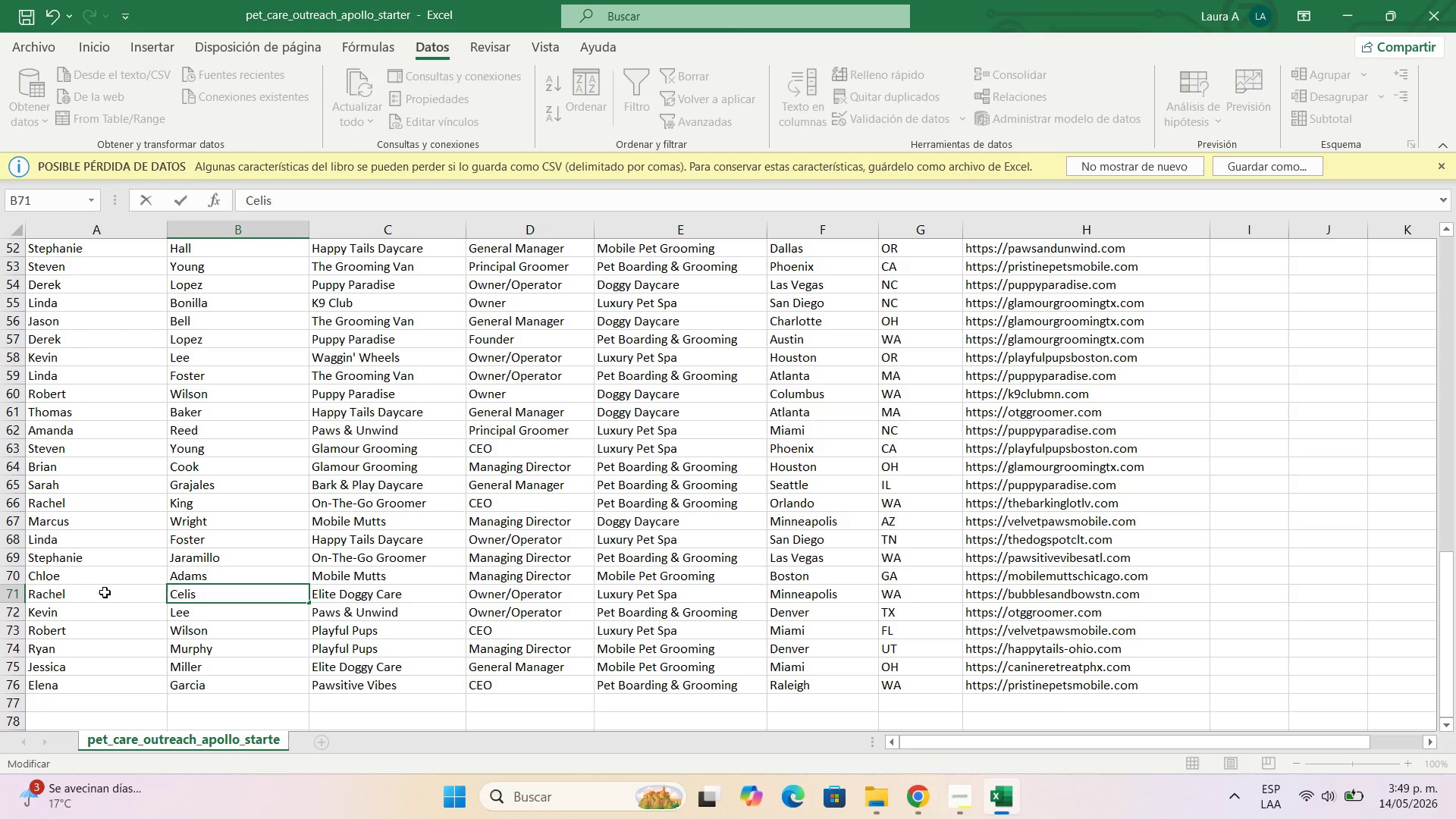 
left_click([268, 523])
 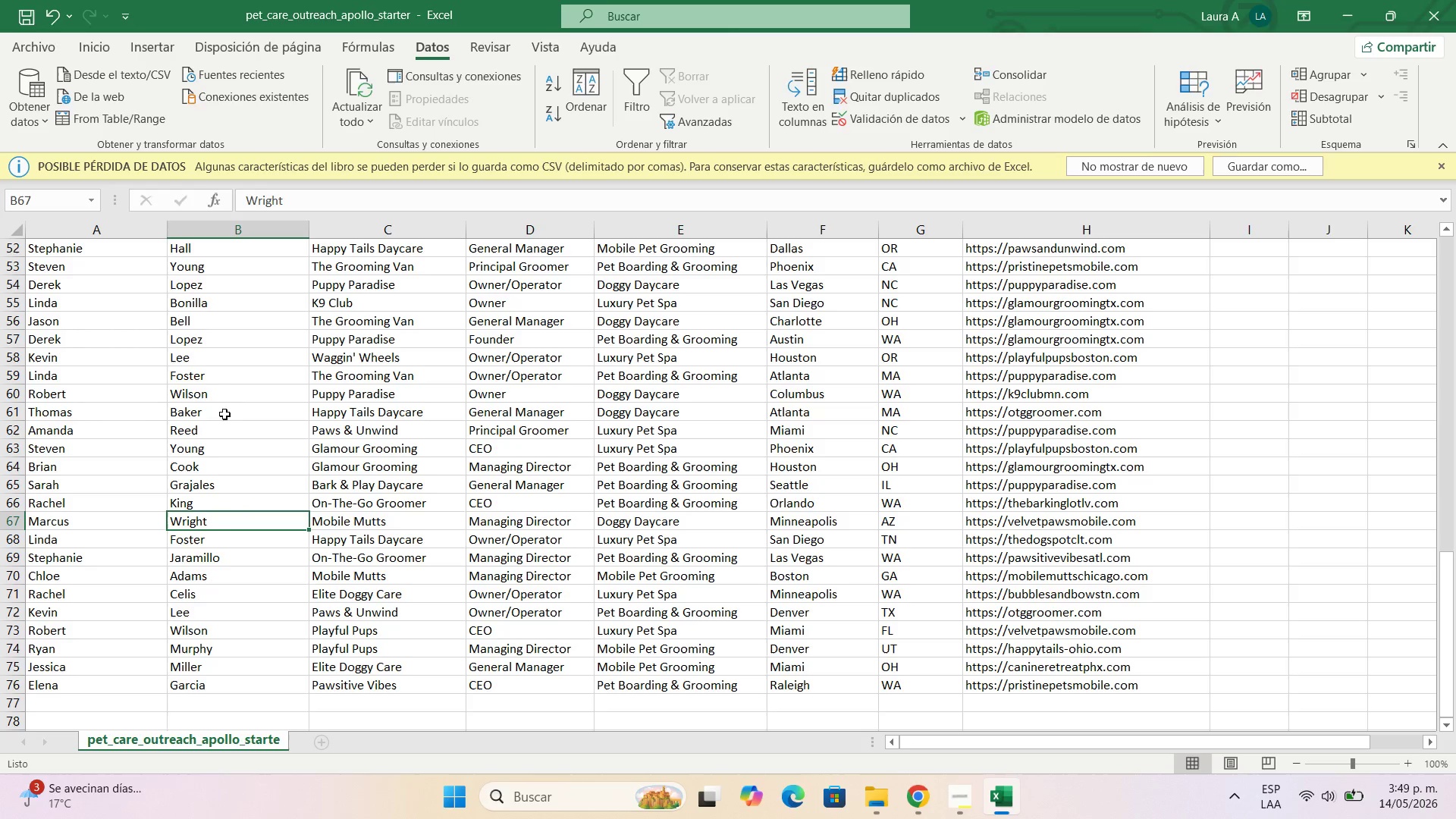 
left_click([224, 385])